 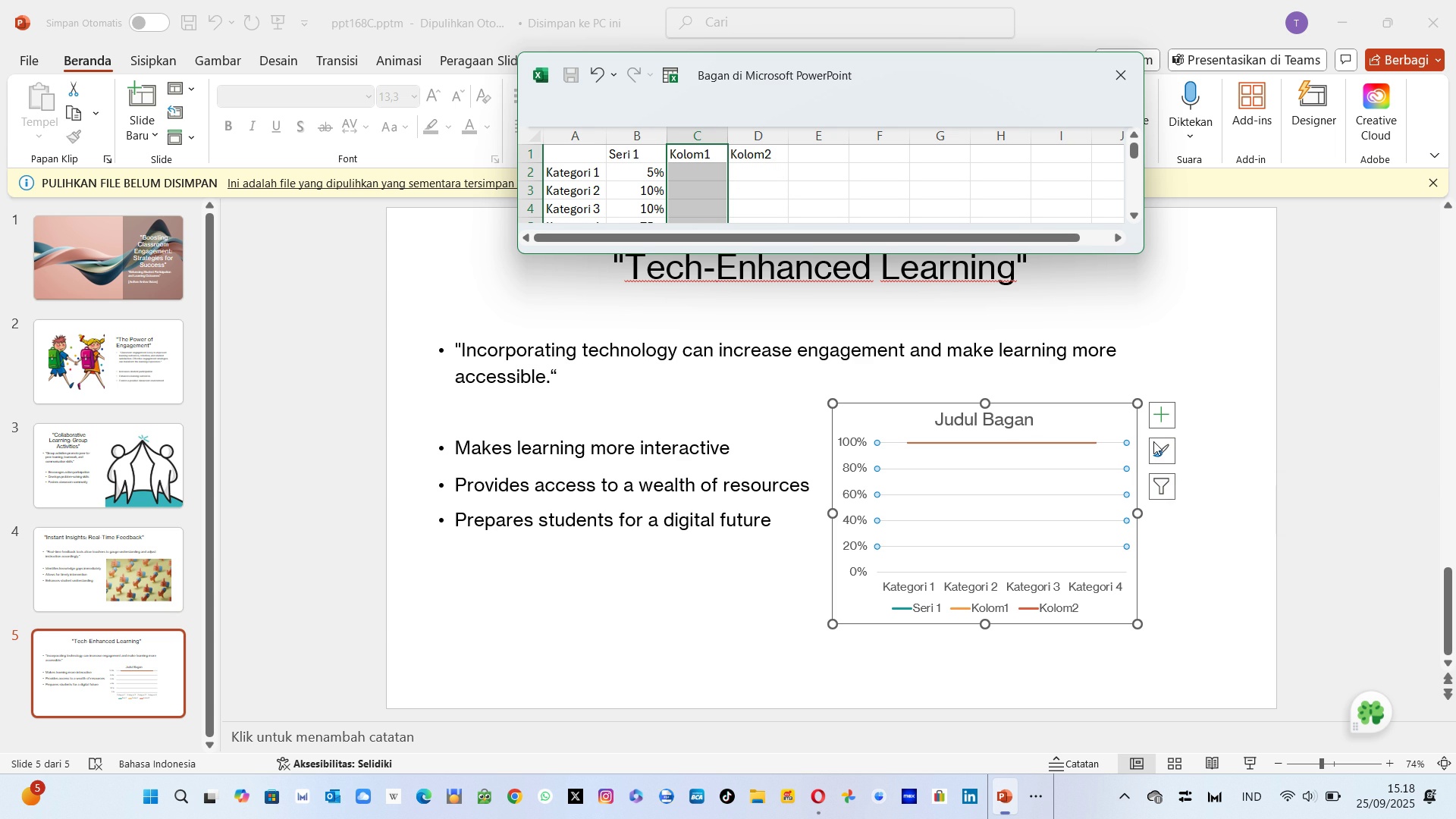 
mouse_move([1145, 427])
 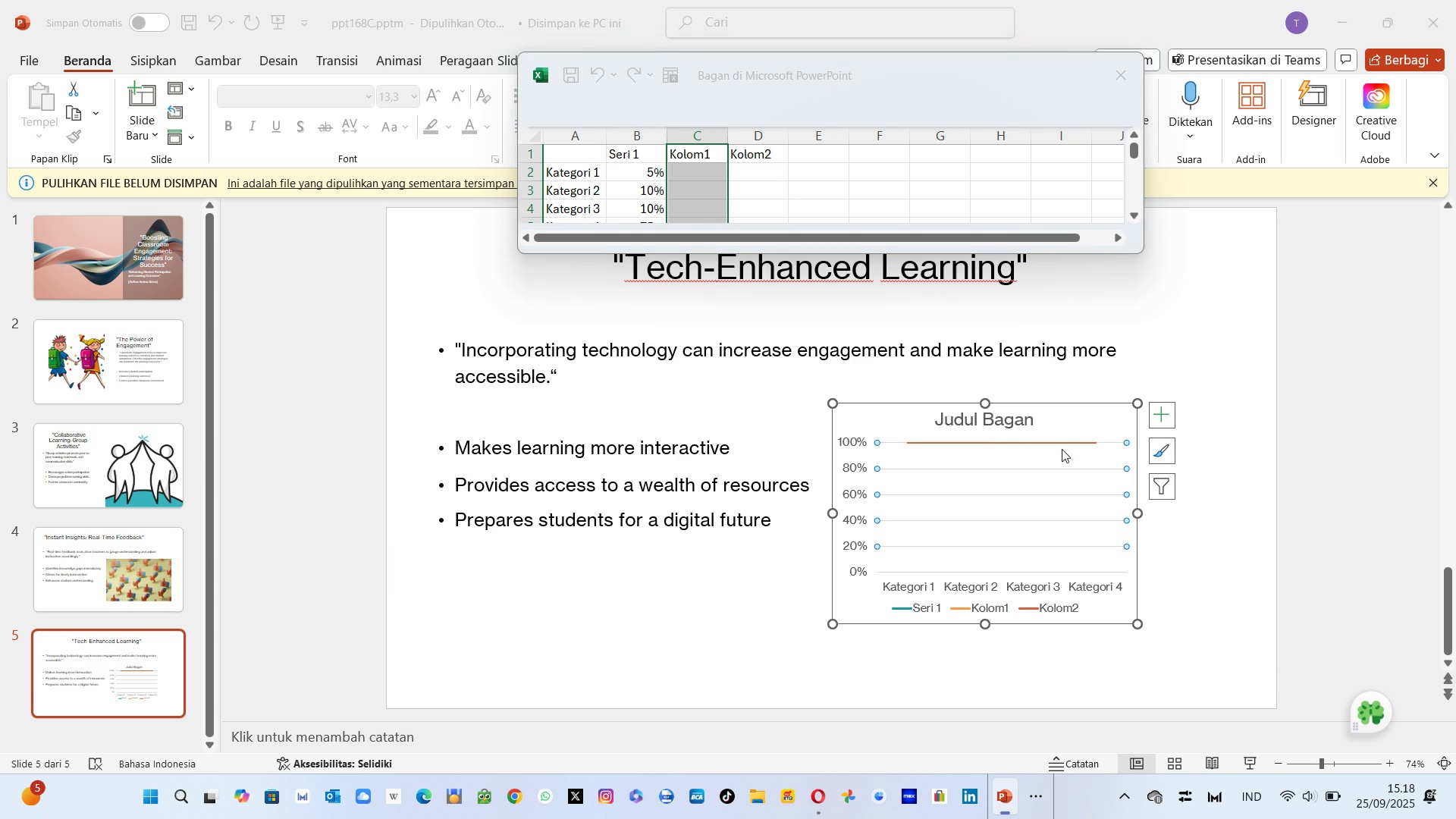 
left_click([1062, 449])
 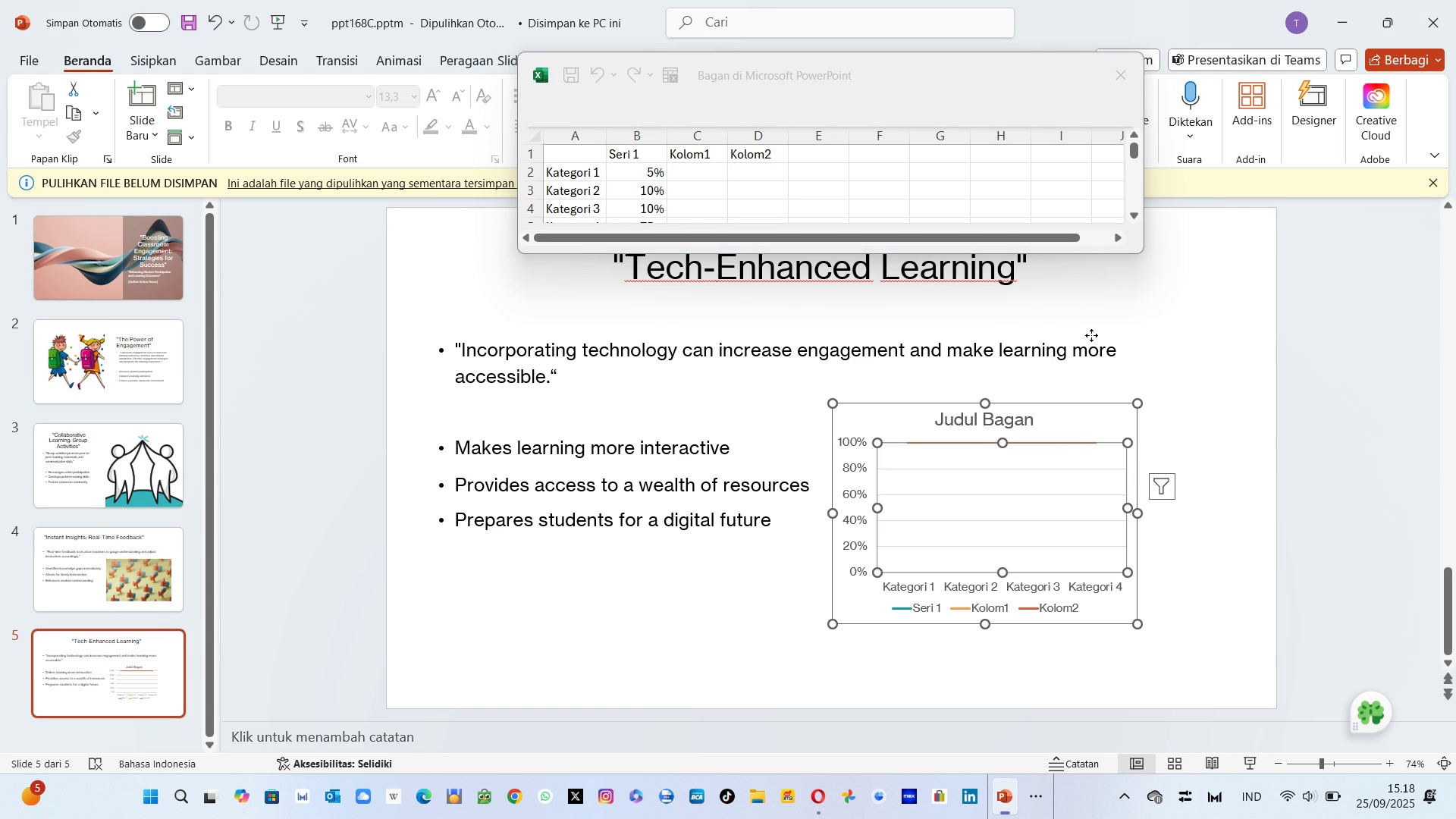 
left_click([1091, 335])
 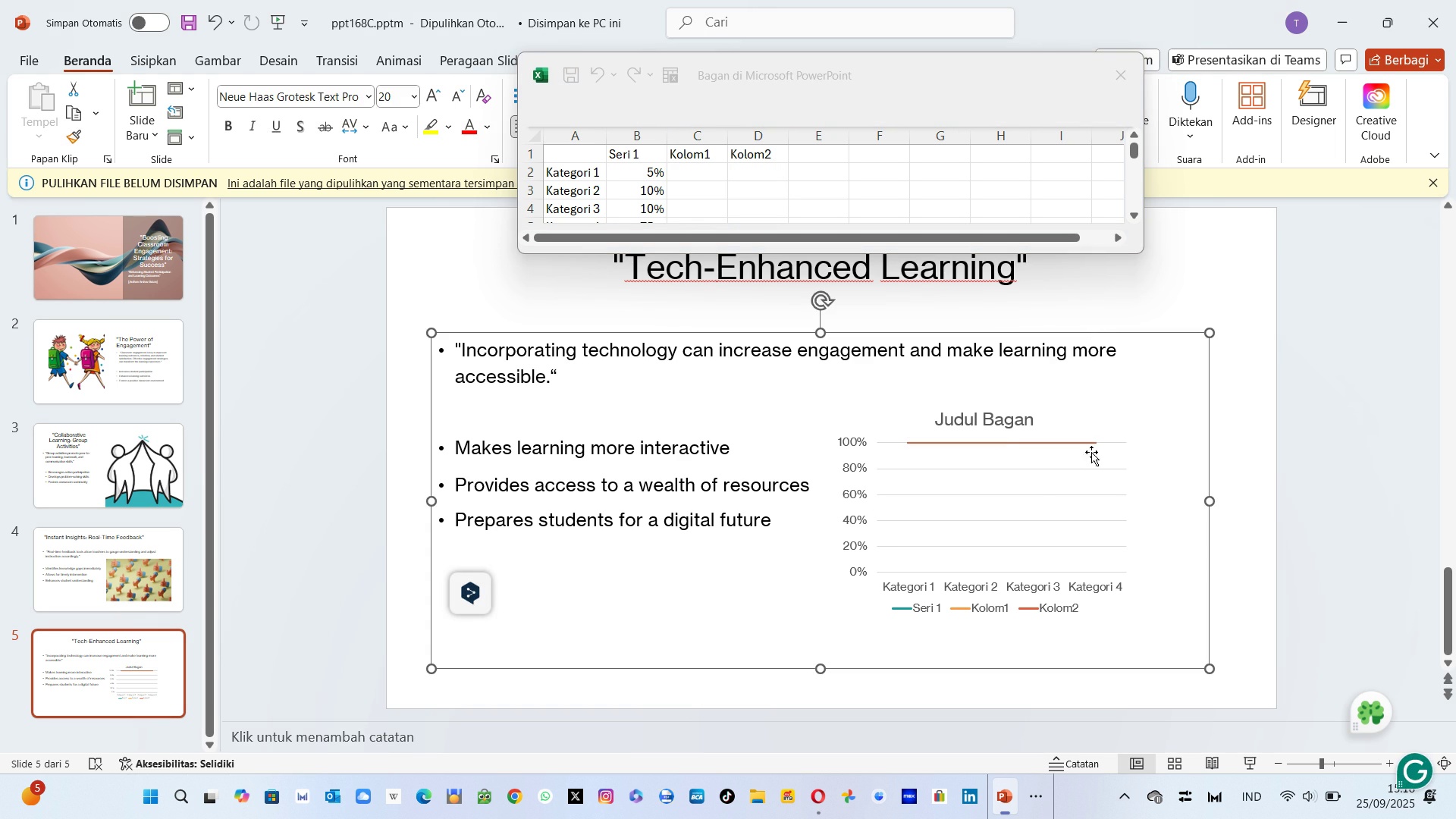 
left_click([1054, 513])
 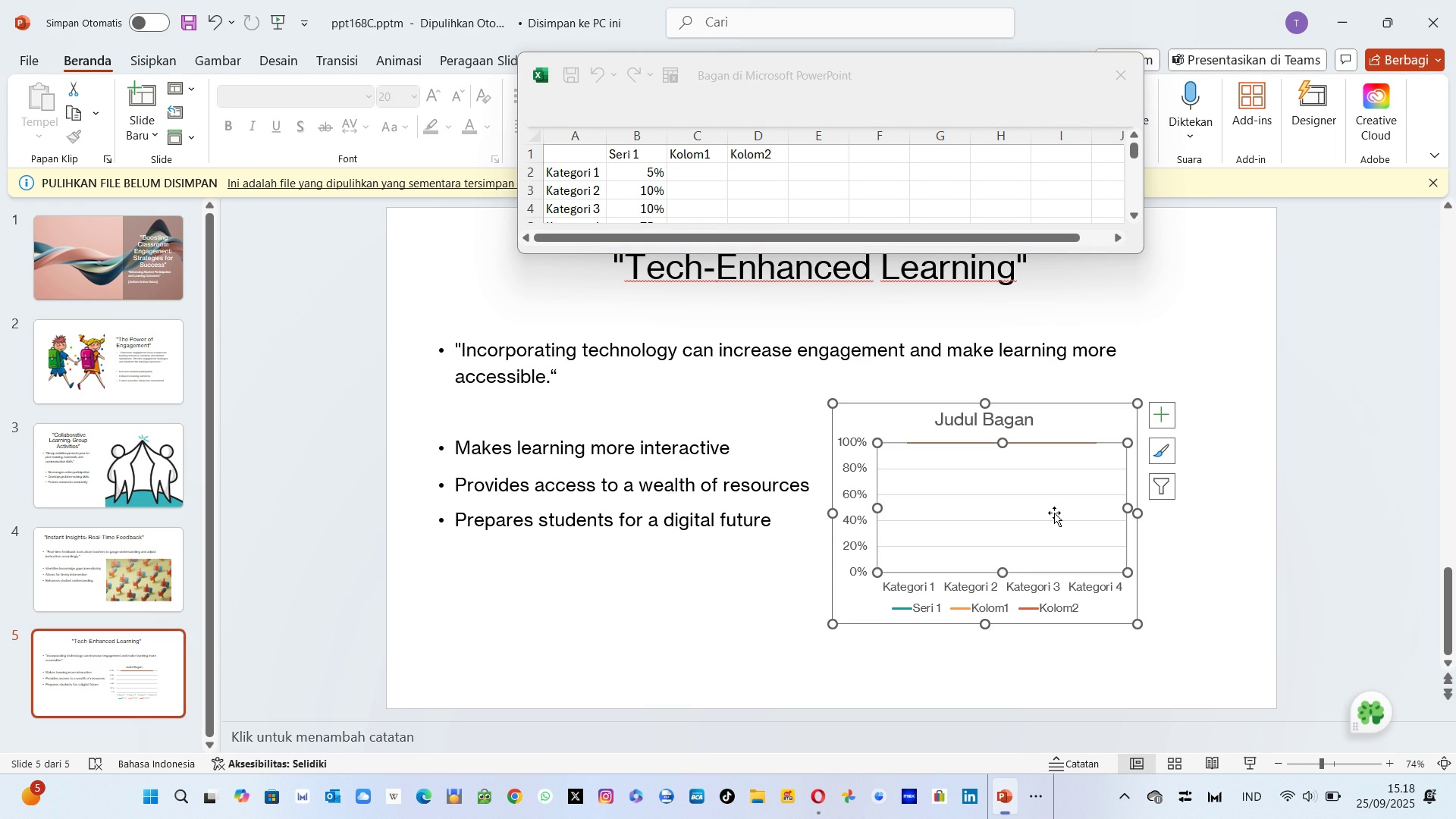 
key(Delete)
 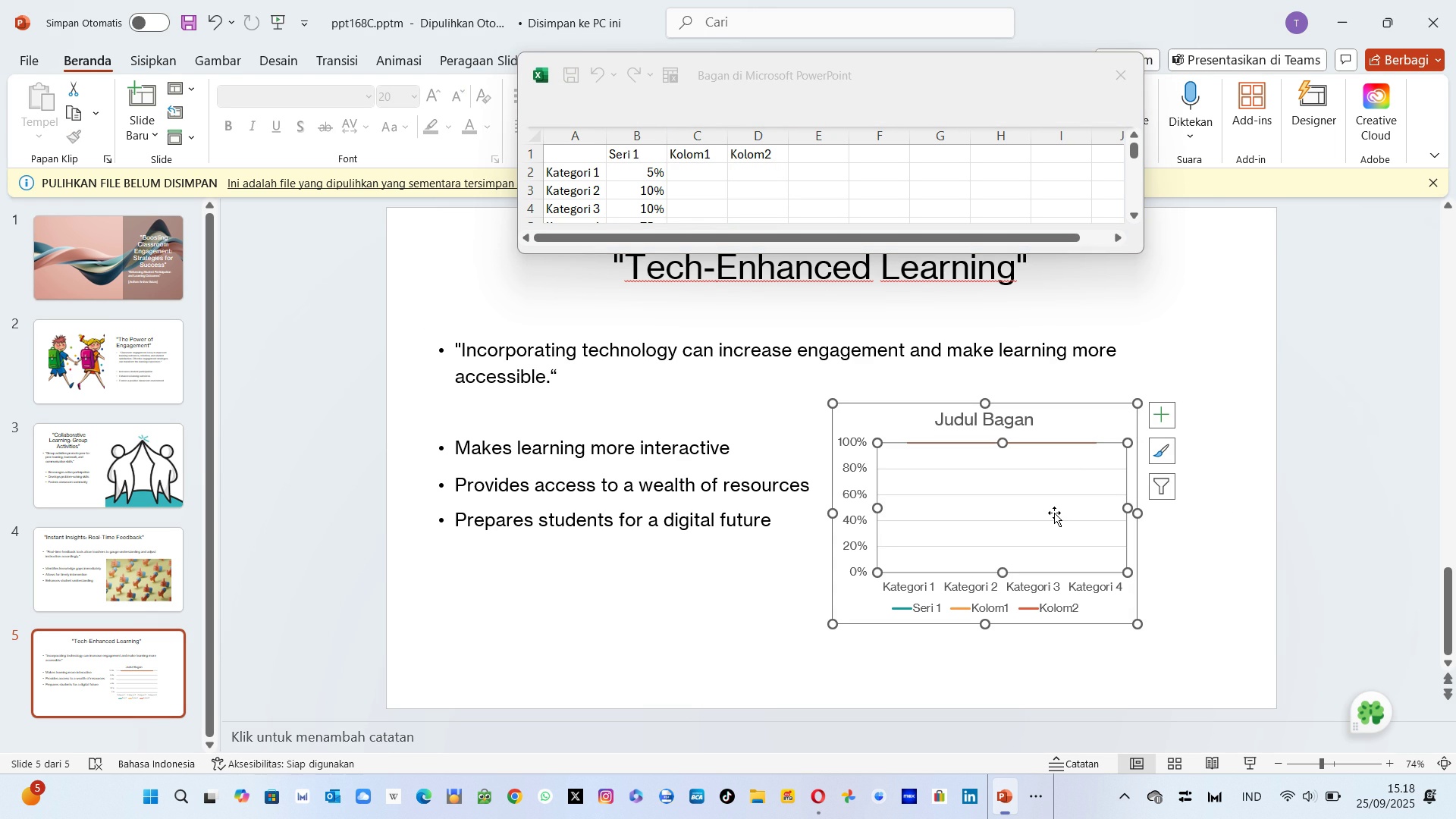 
key(Delete)
 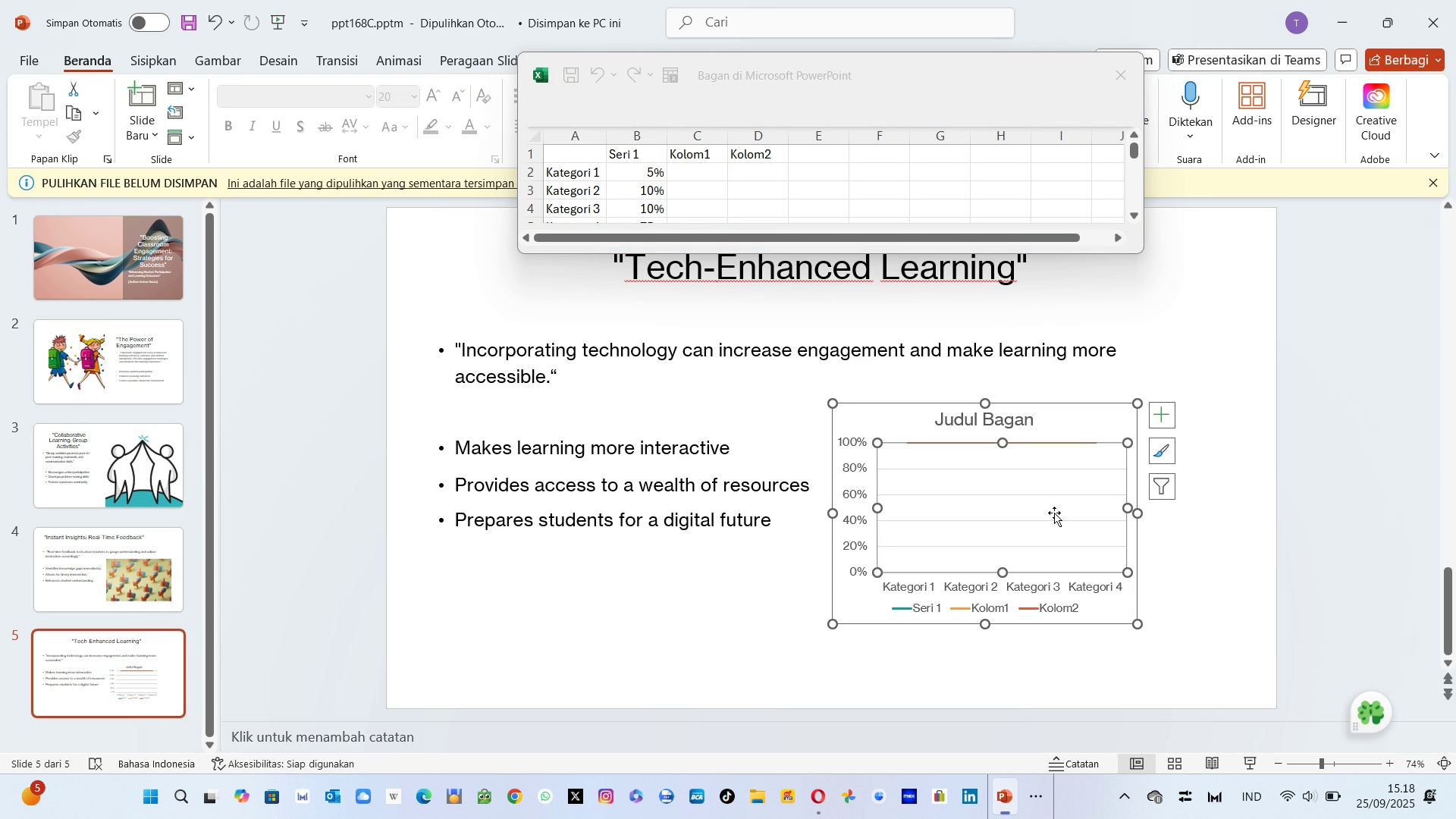 
key(Delete)
 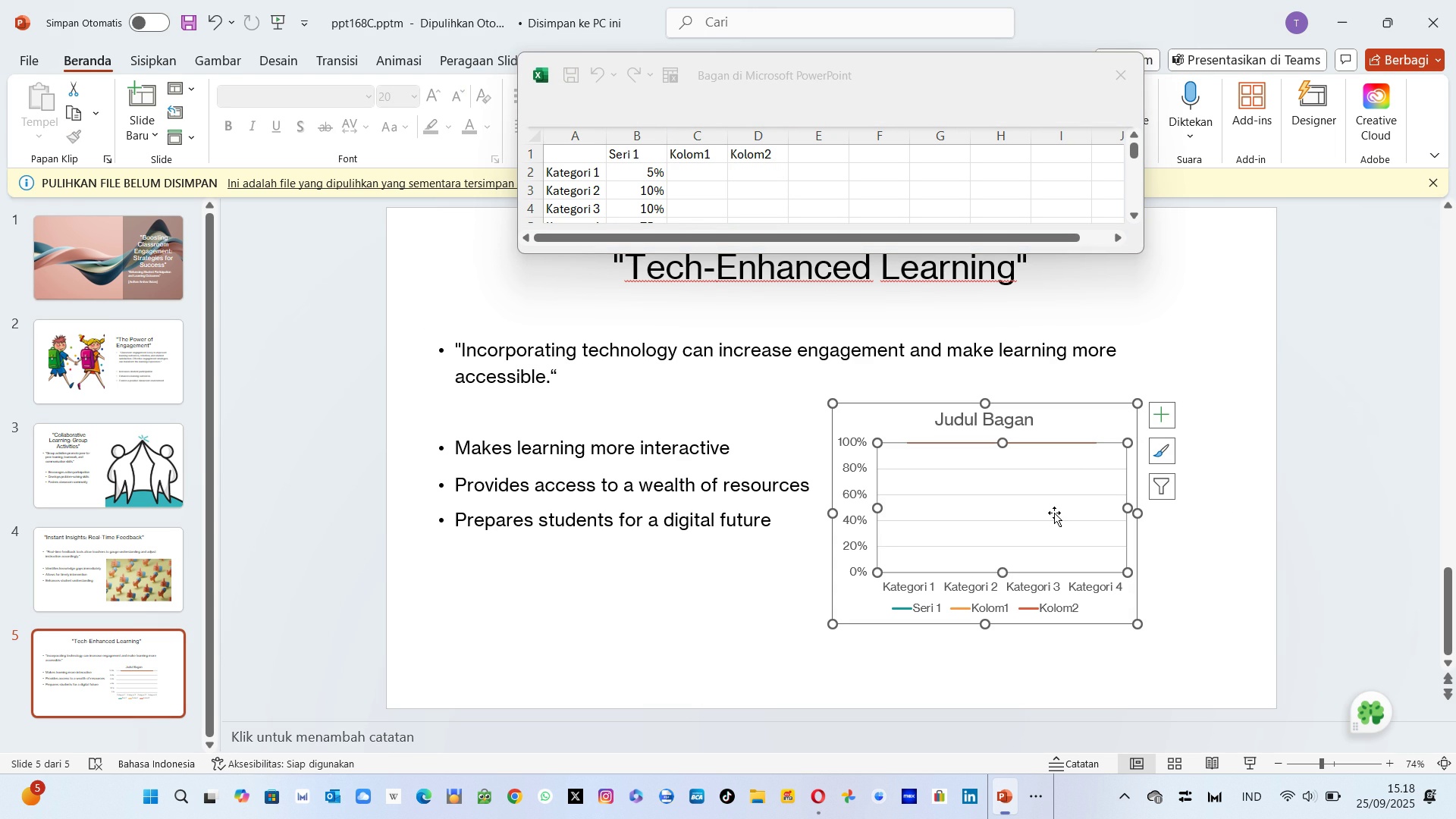 
key(Delete)
 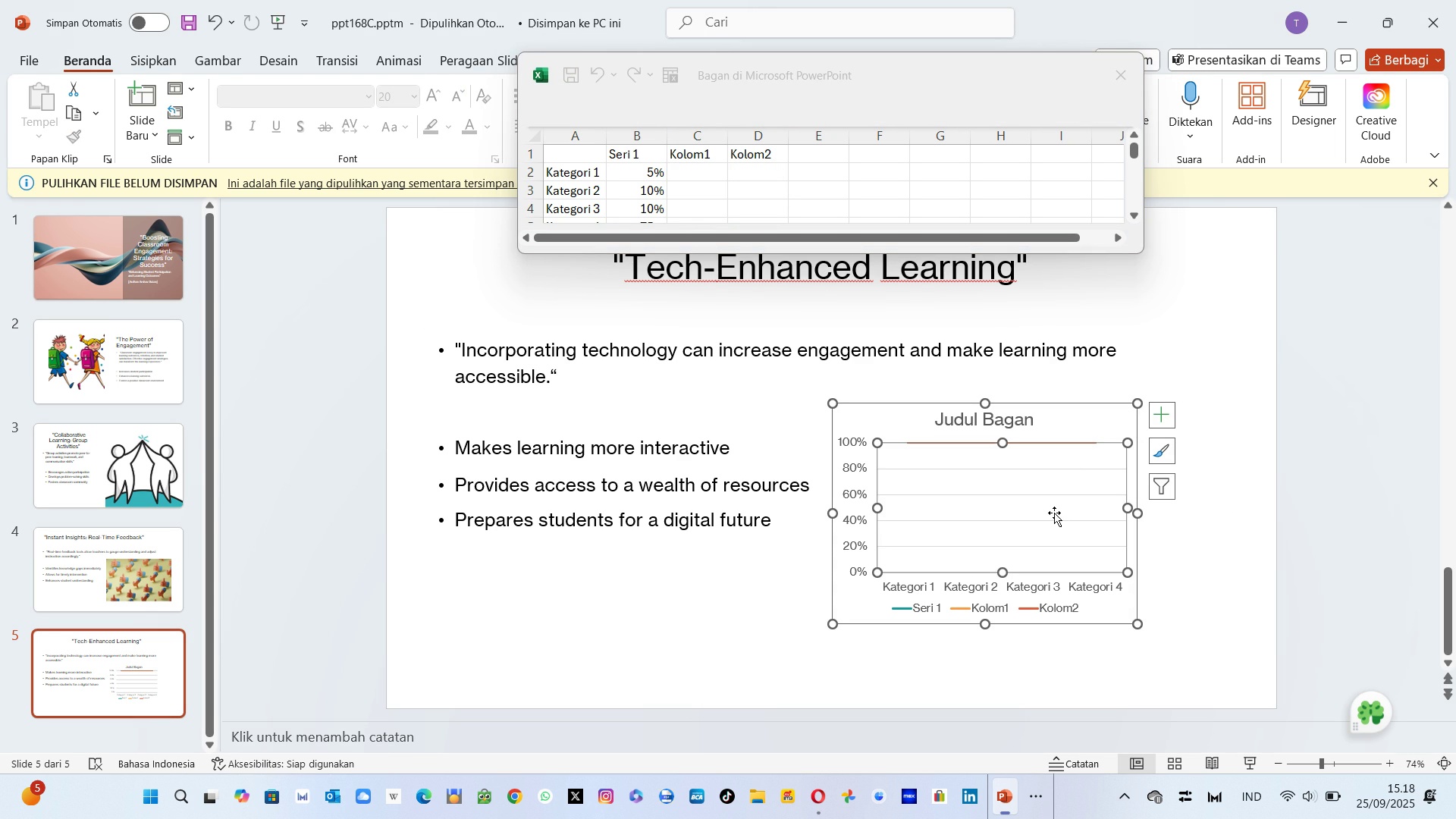 
key(Delete)
 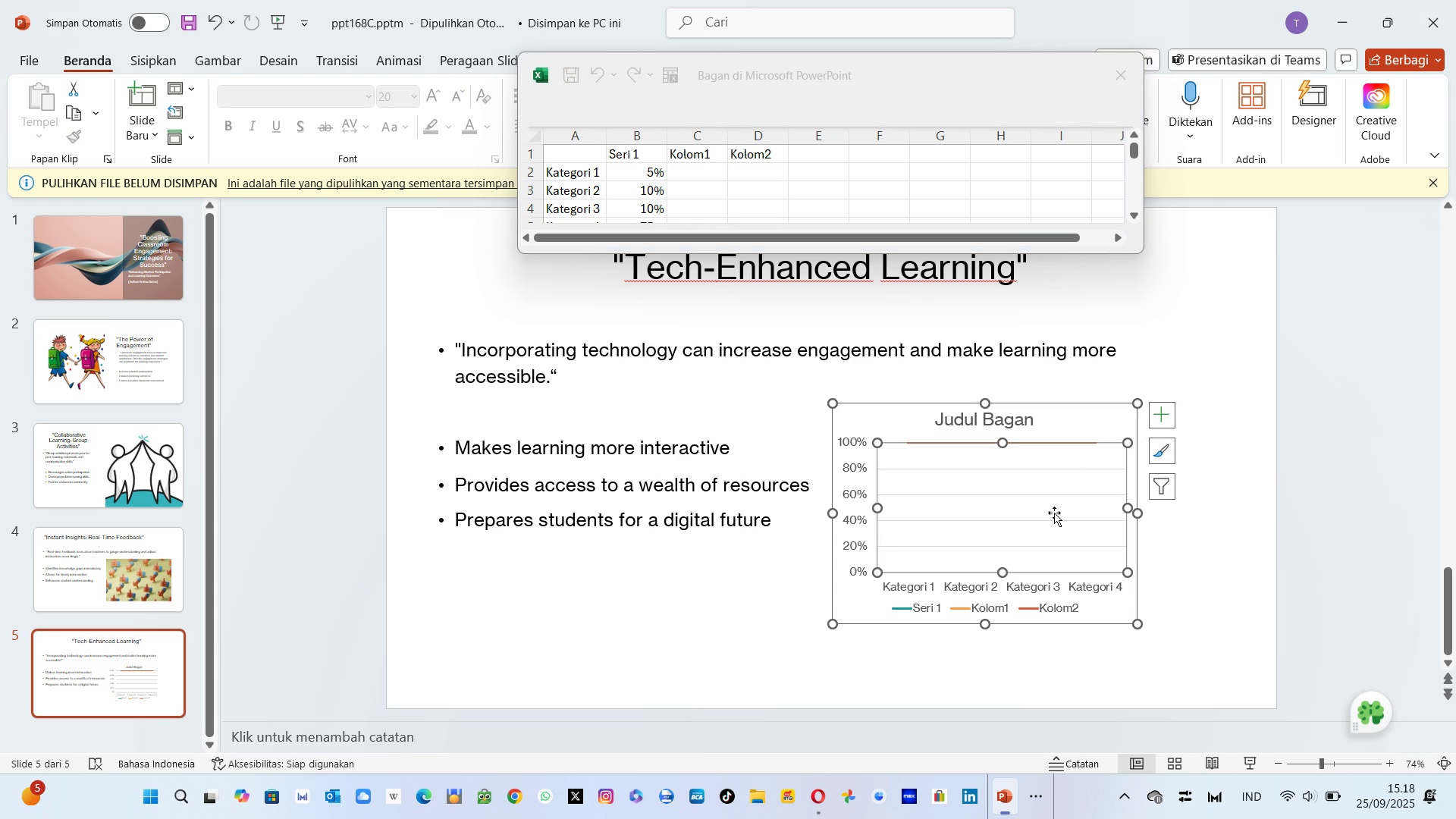 
key(Delete)
 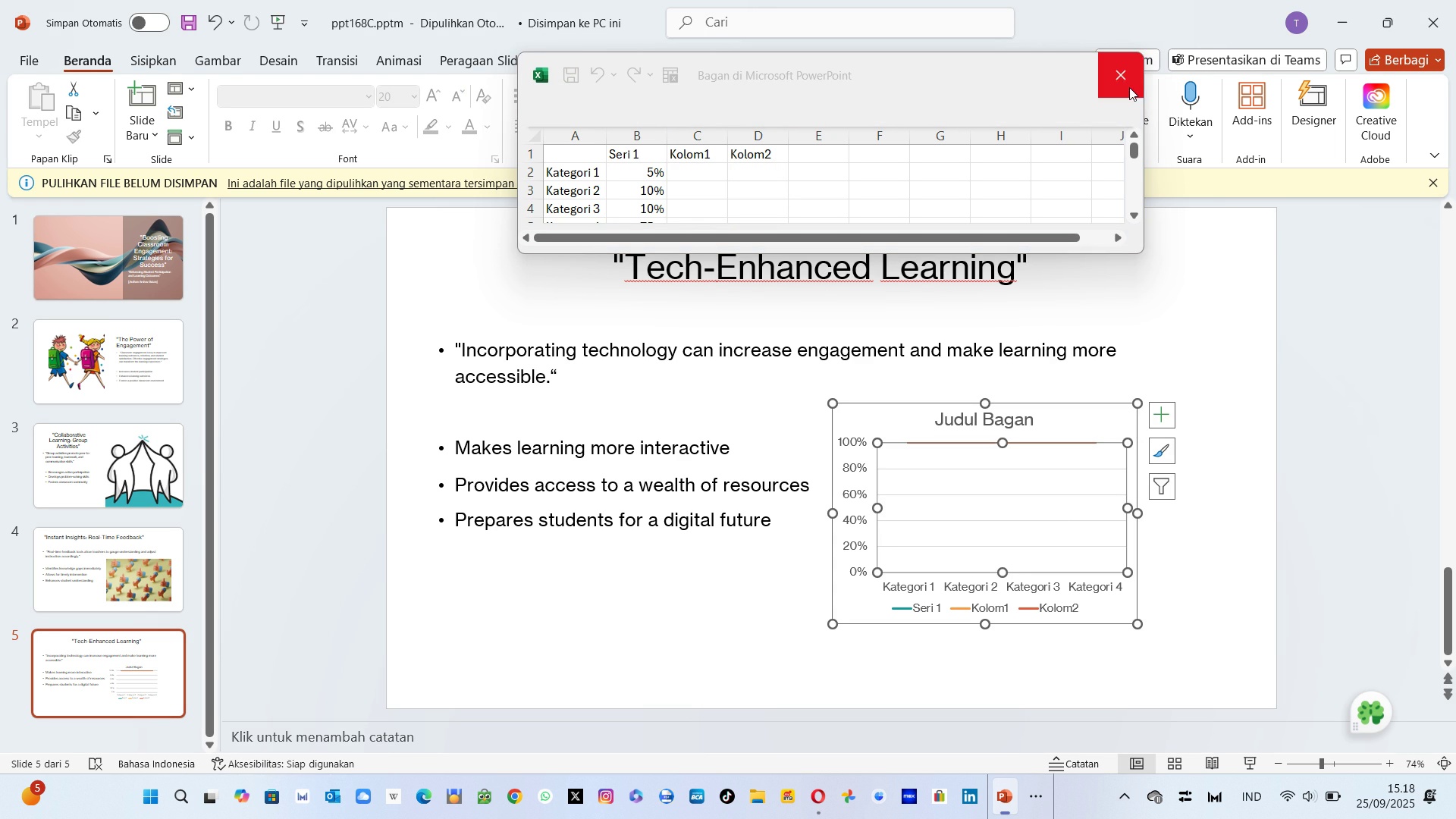 
left_click([1129, 87])
 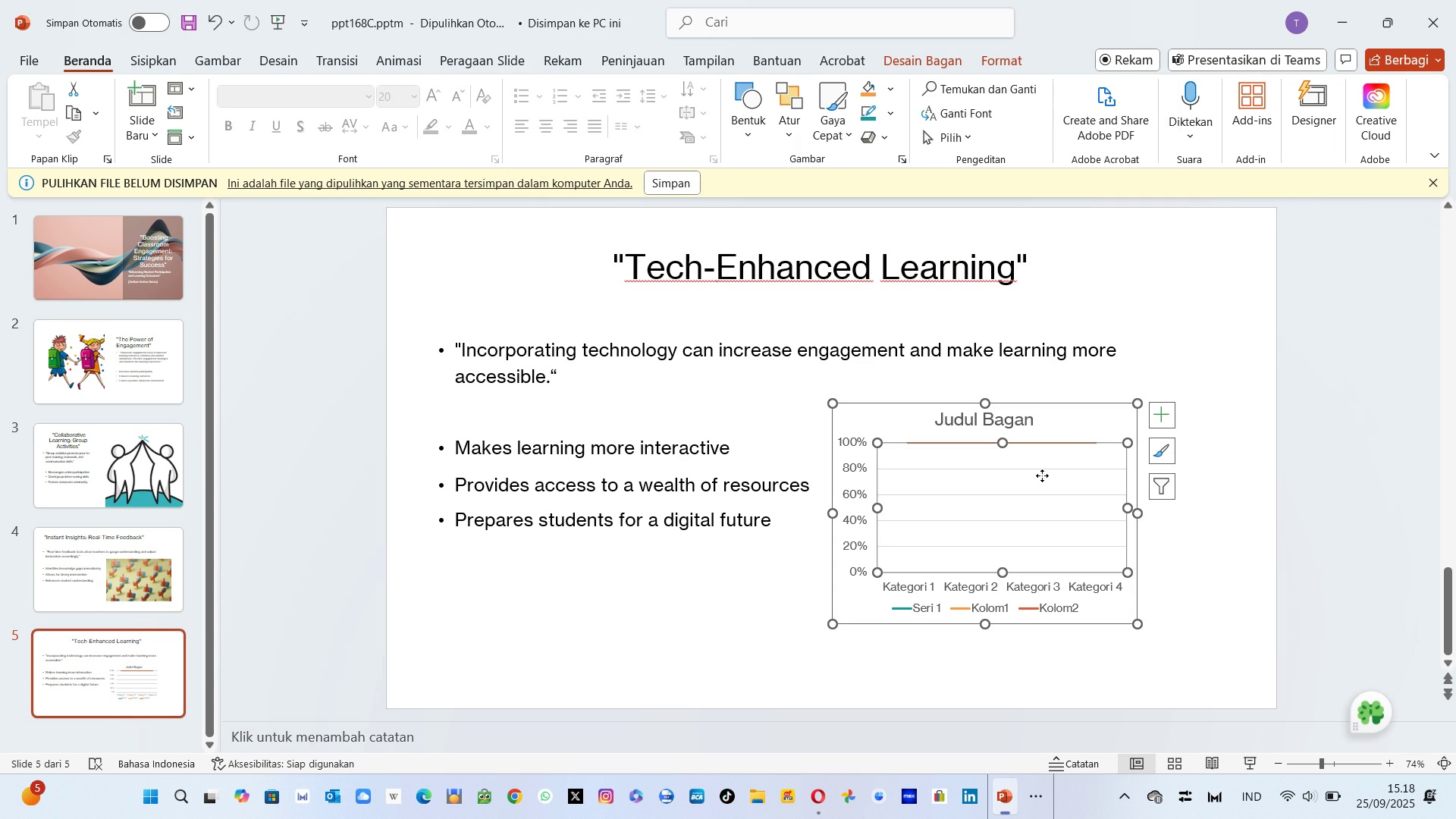 
left_click([1042, 475])
 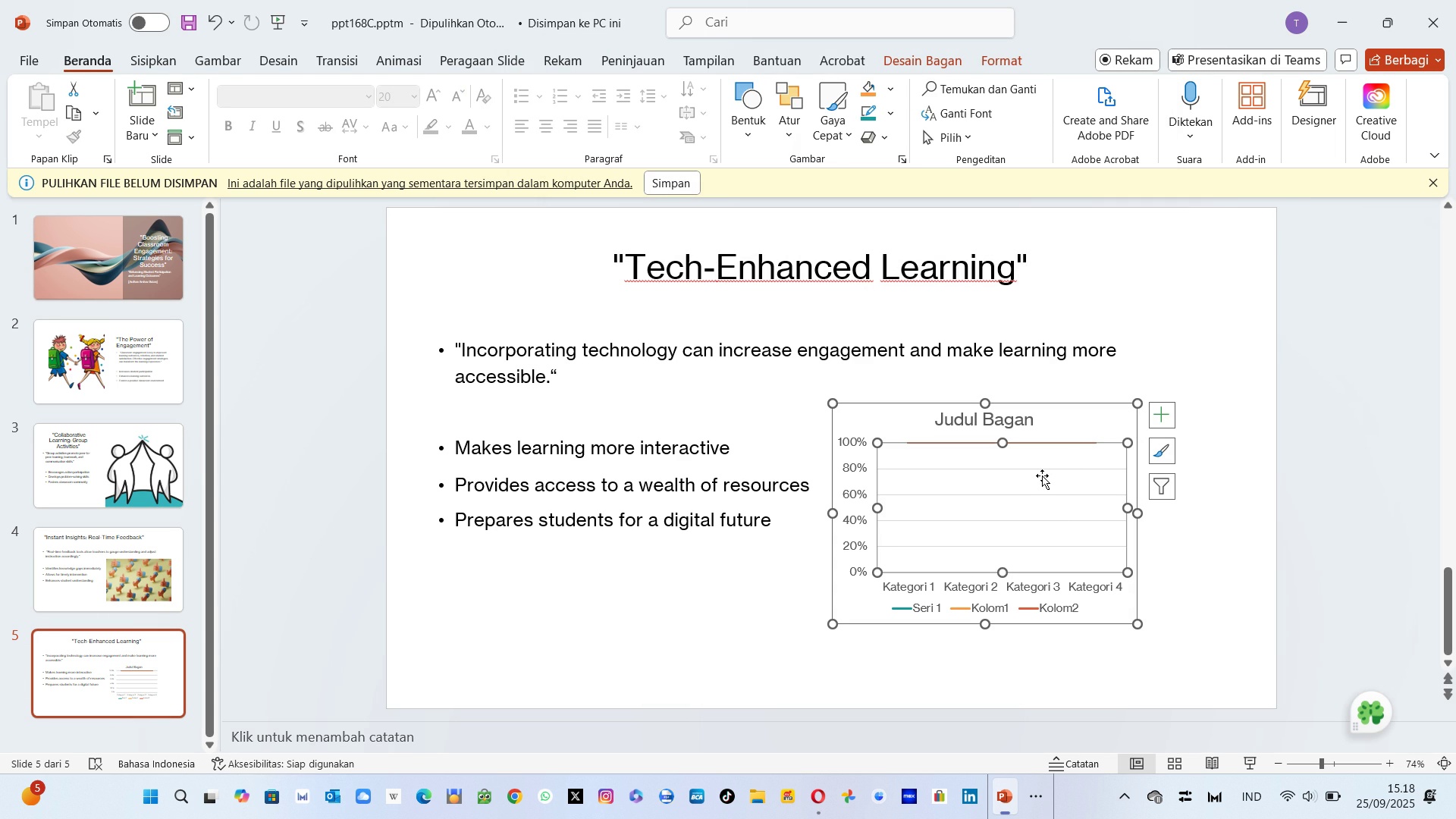 
key(Delete)
 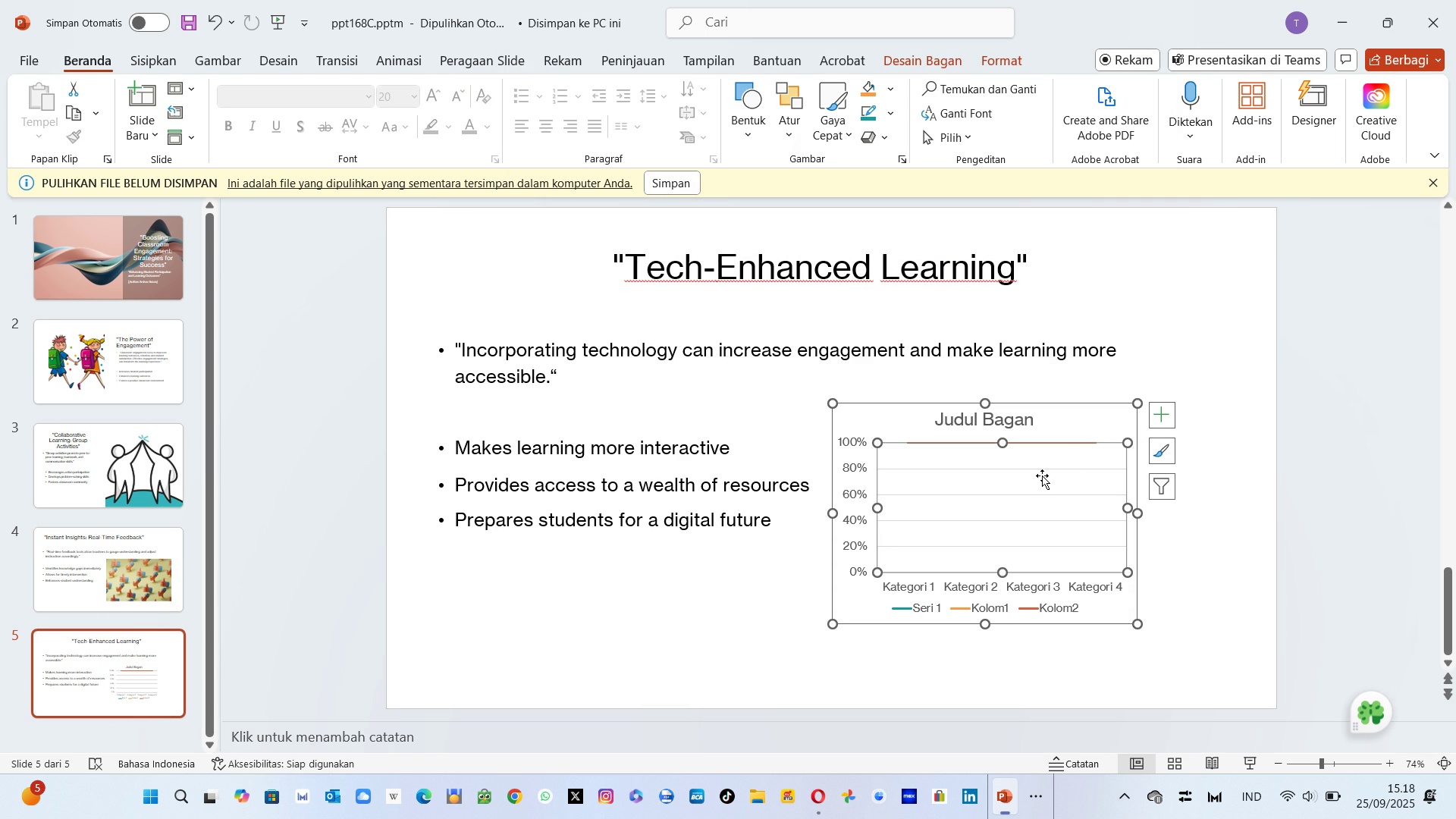 
key(Delete)
 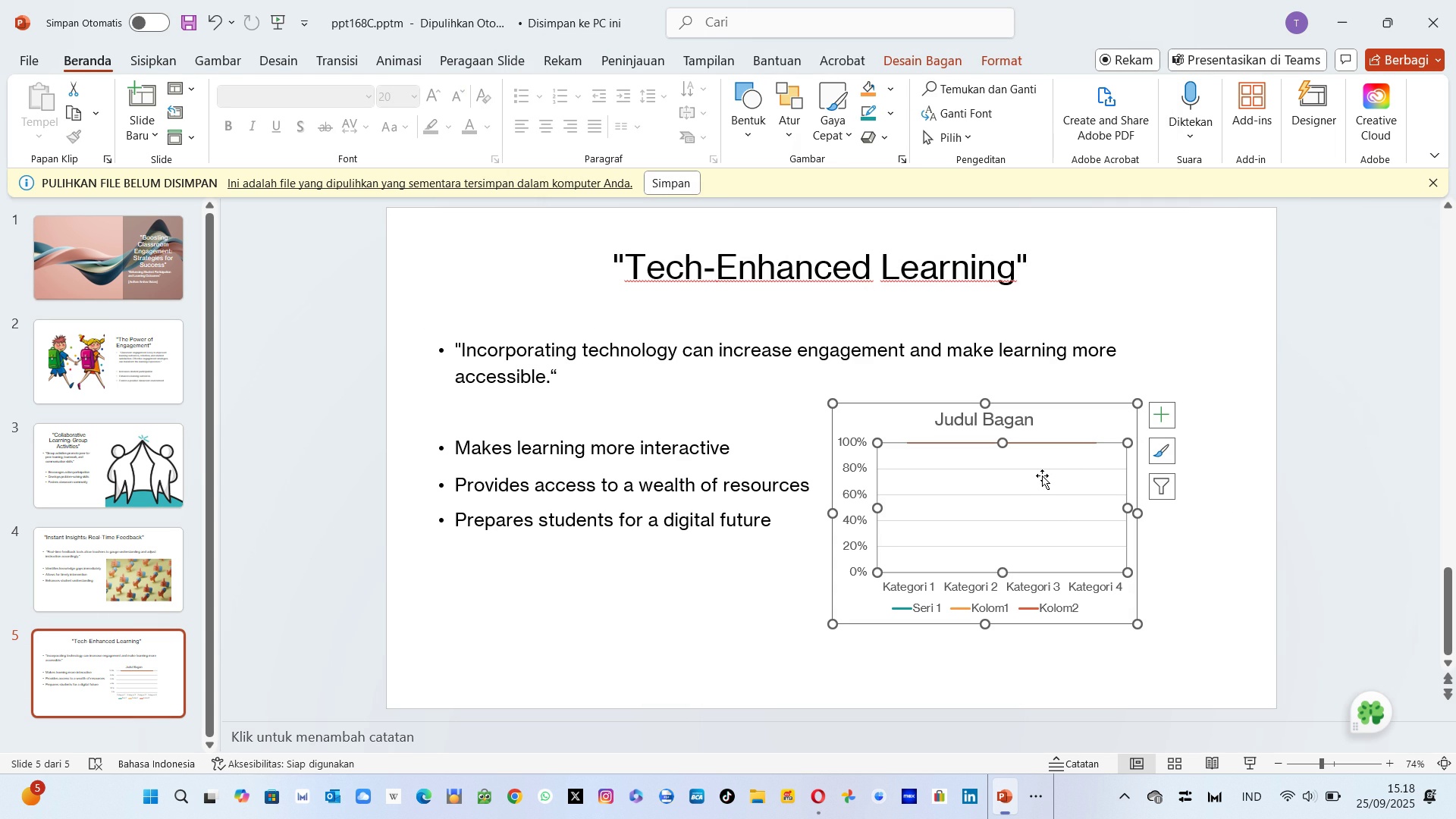 
key(Delete)
 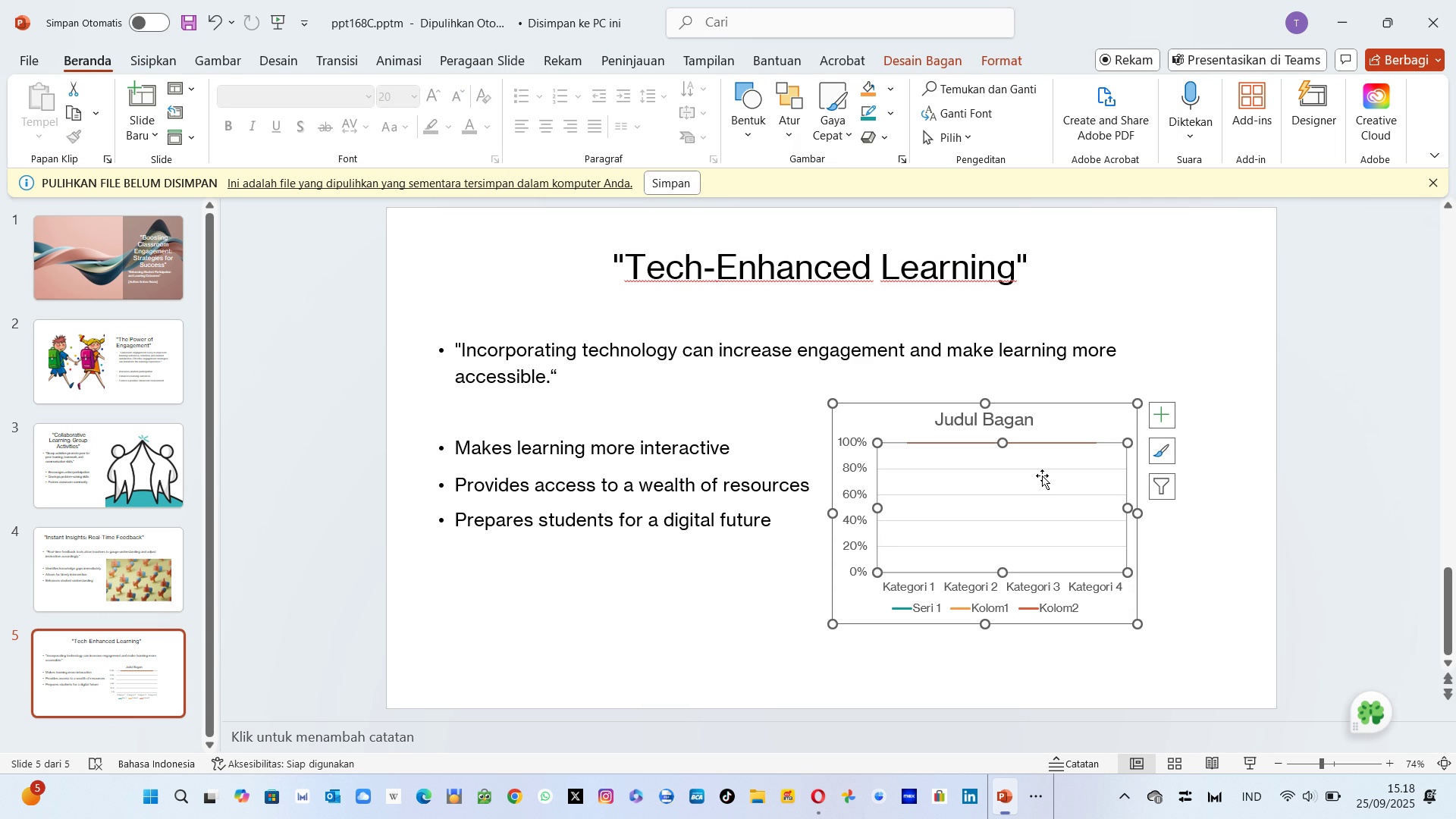 
key(Delete)
 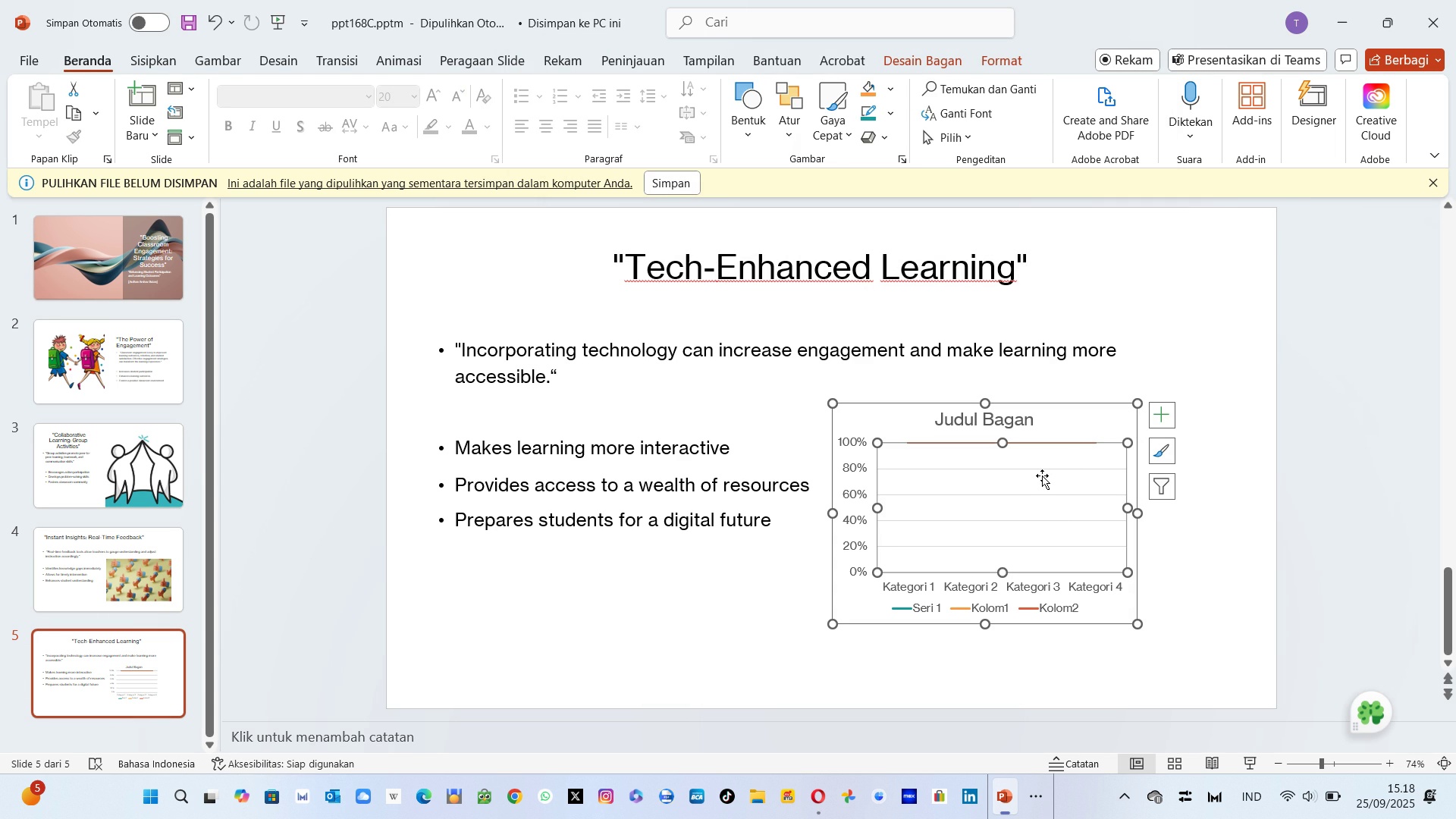 
key(Delete)
 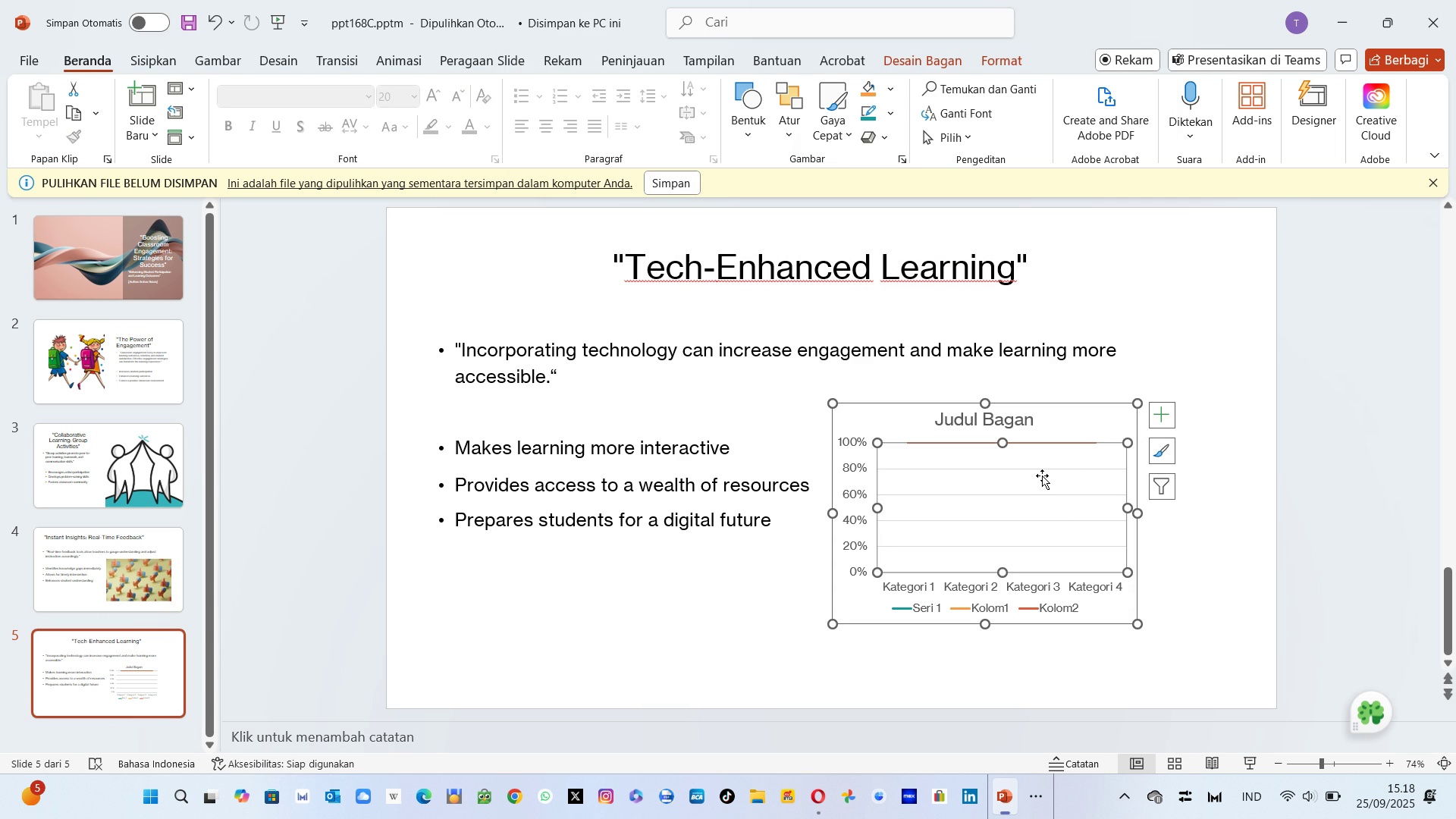 
key(Delete)
 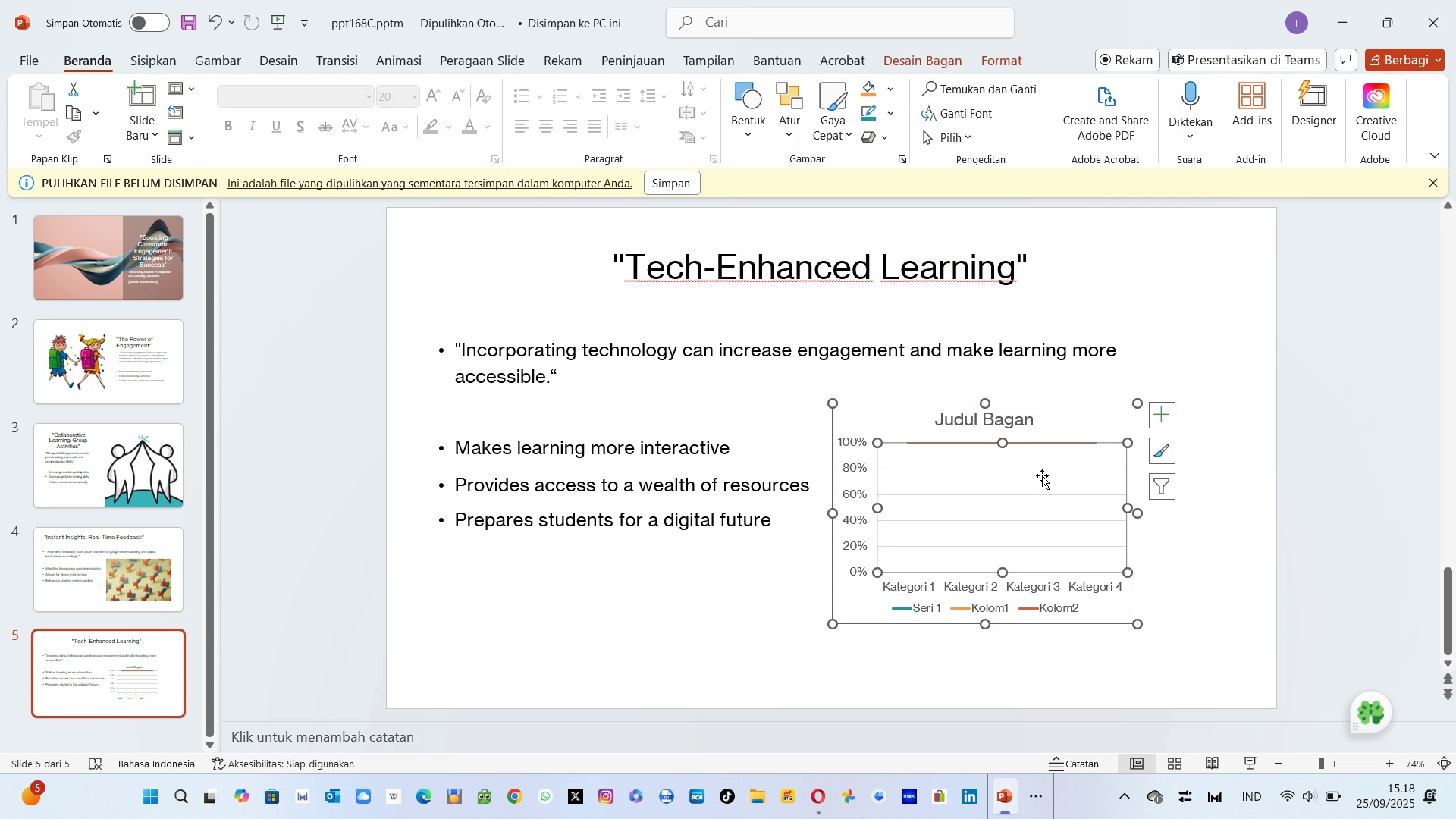 
key(Delete)
 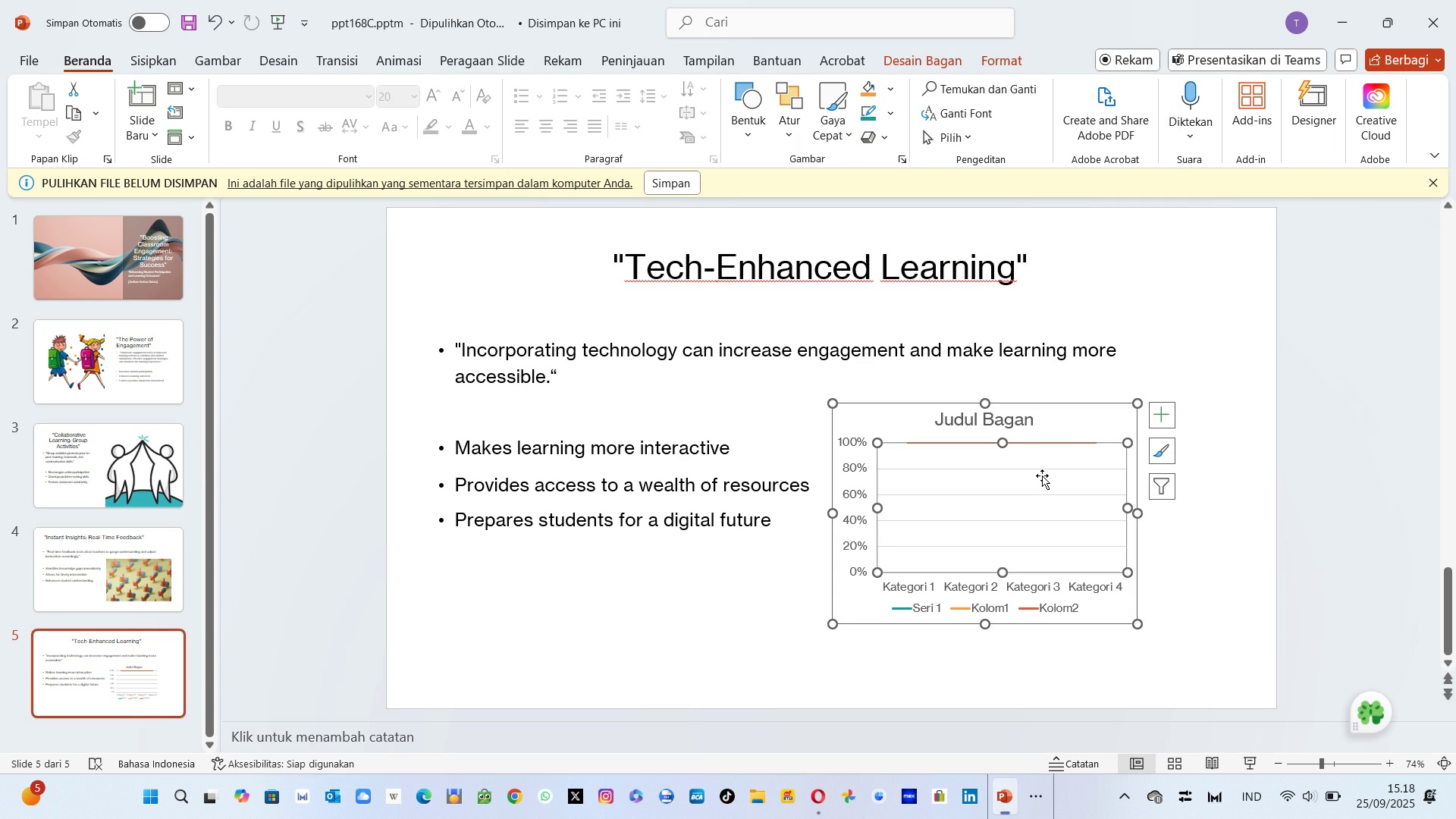 
key(Delete)
 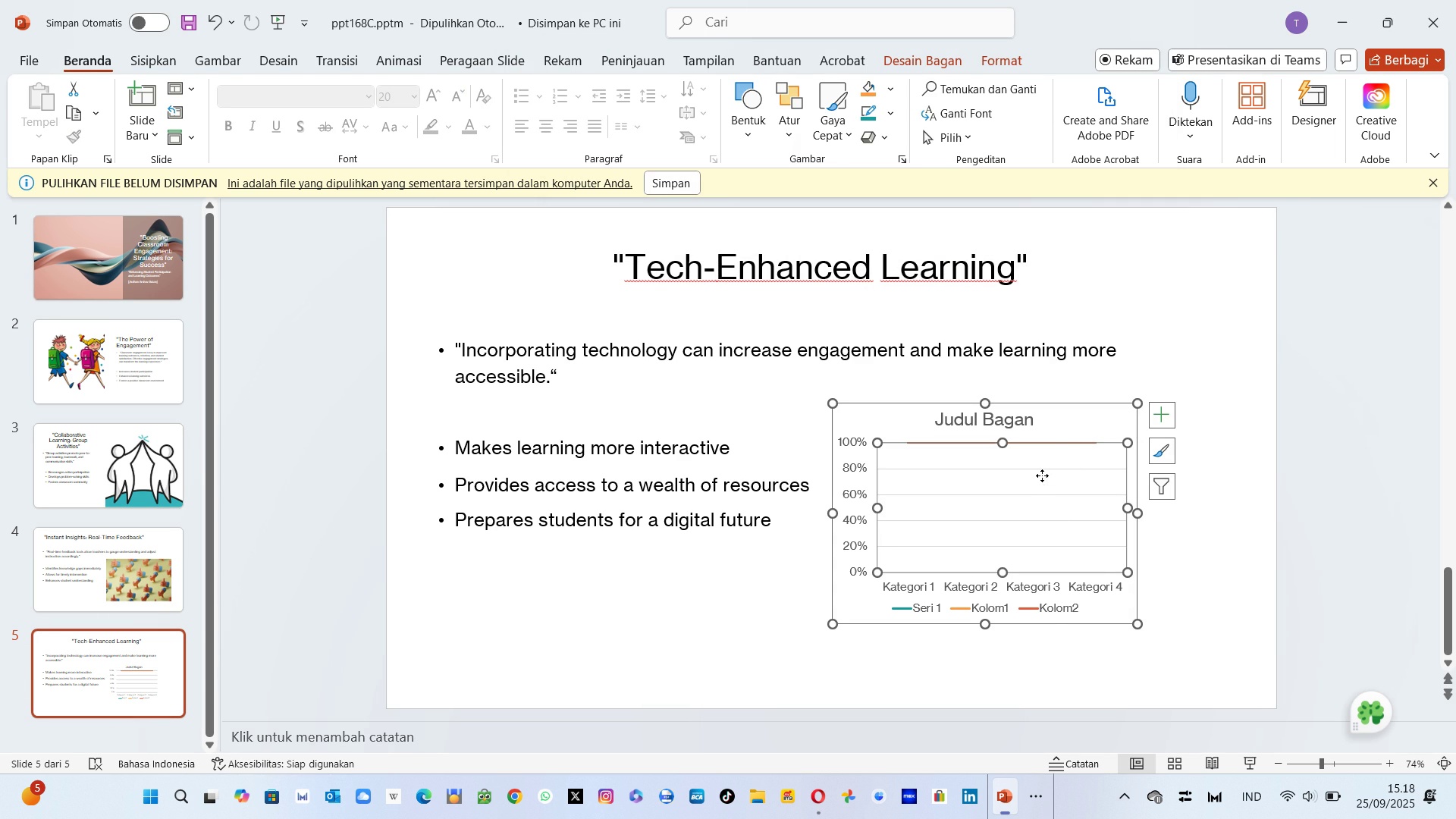 
left_click([1042, 475])
 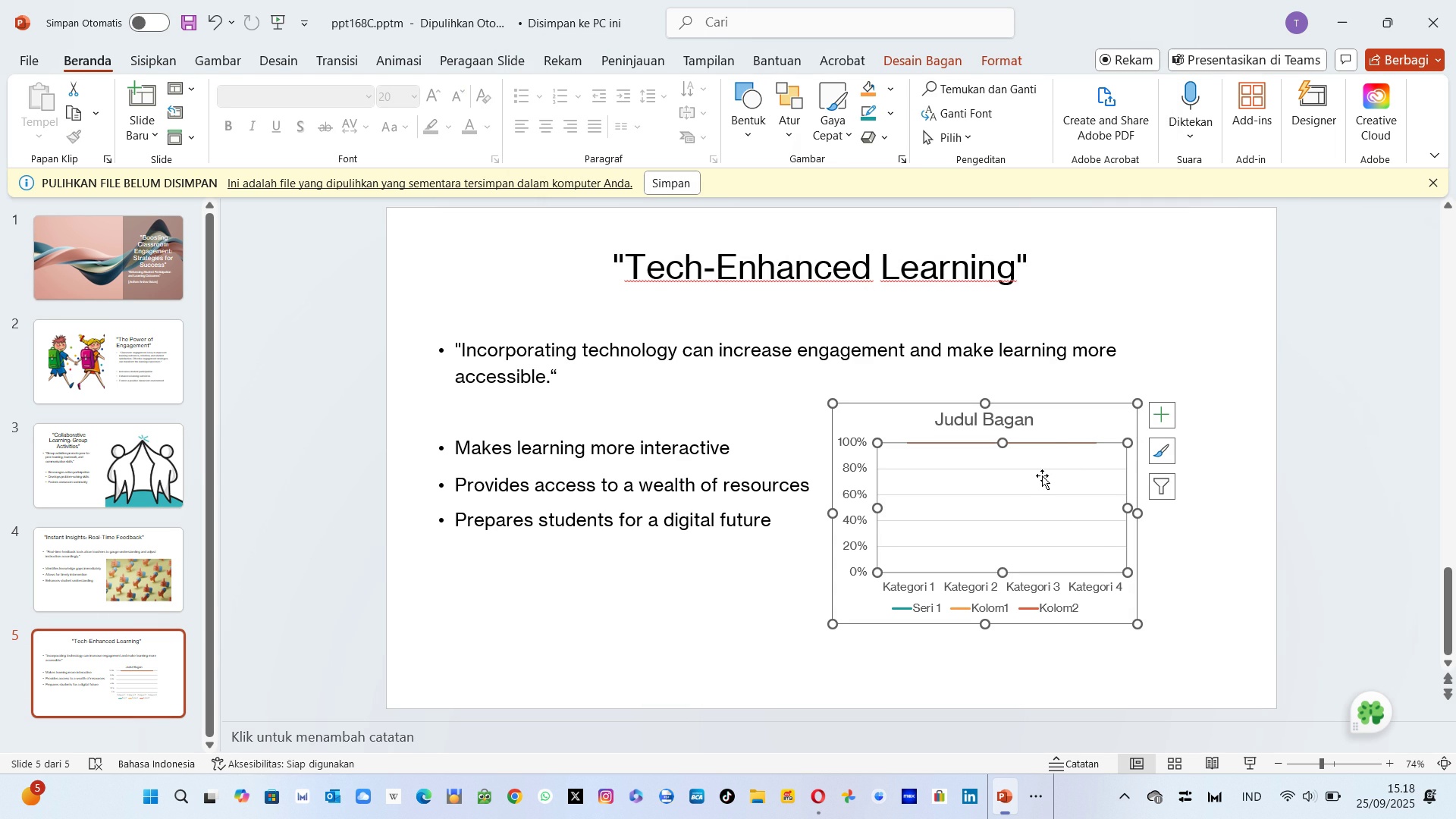 
right_click([1042, 475])
 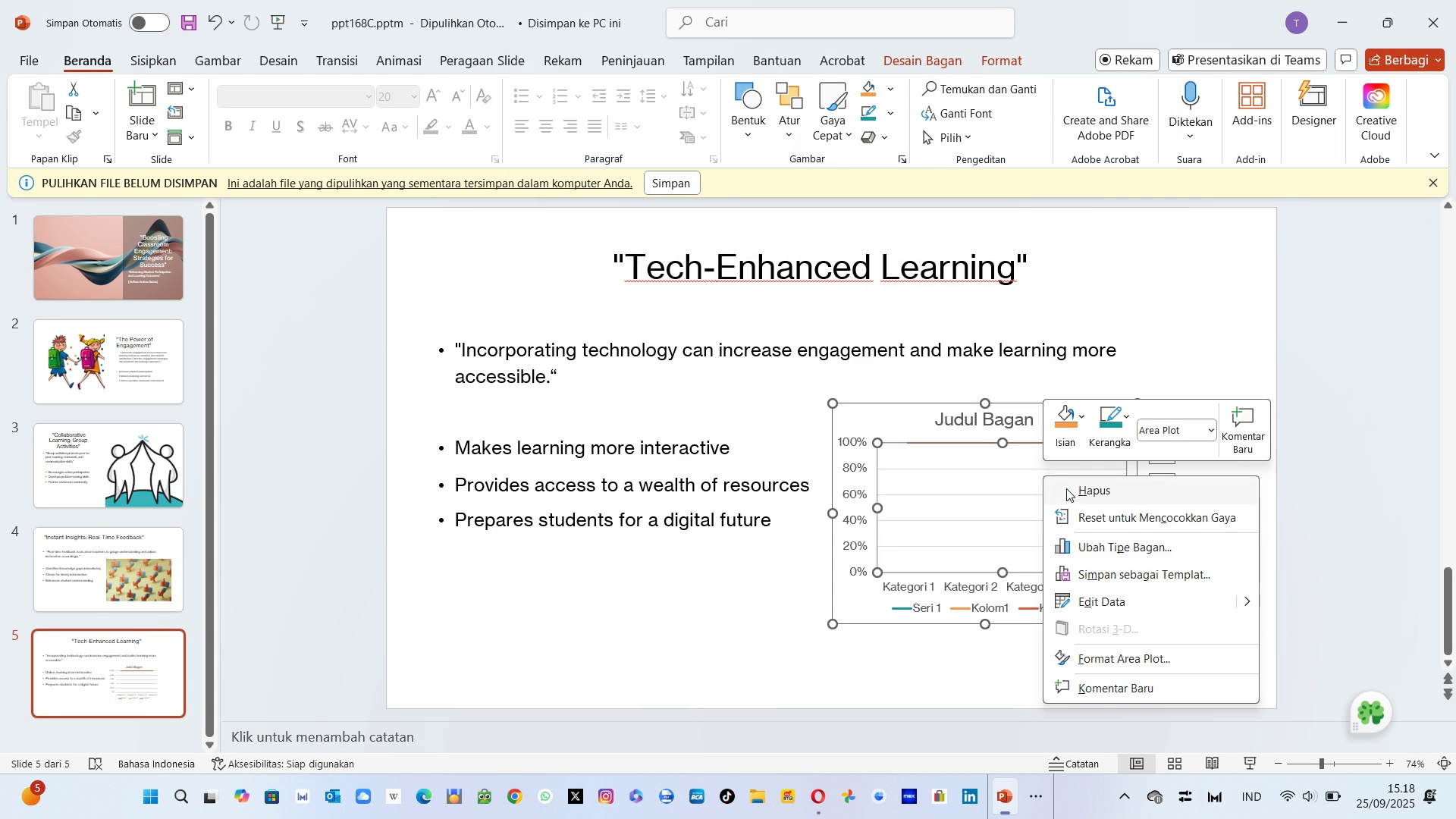 
left_click([1070, 491])
 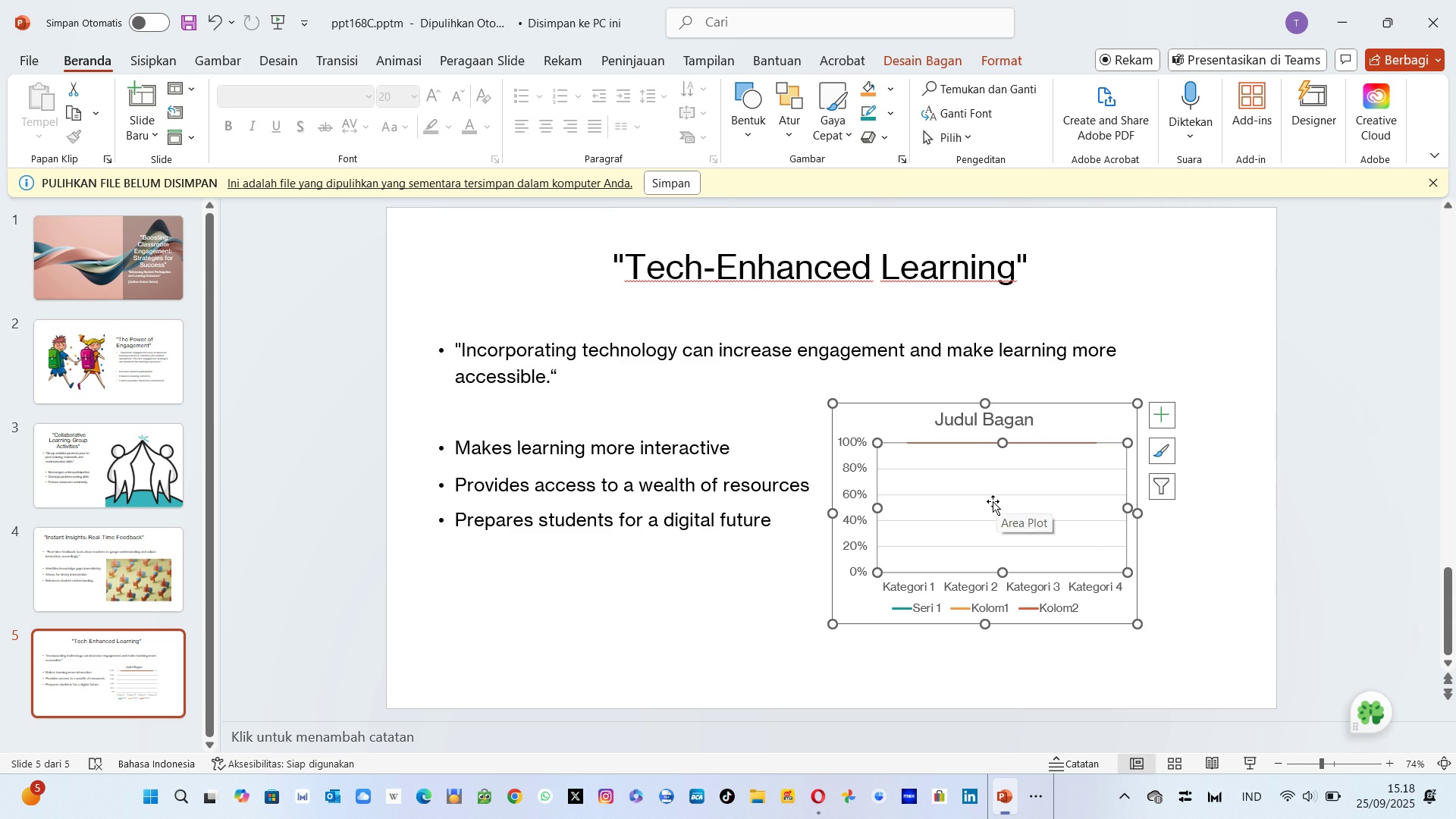 
left_click([718, 617])
 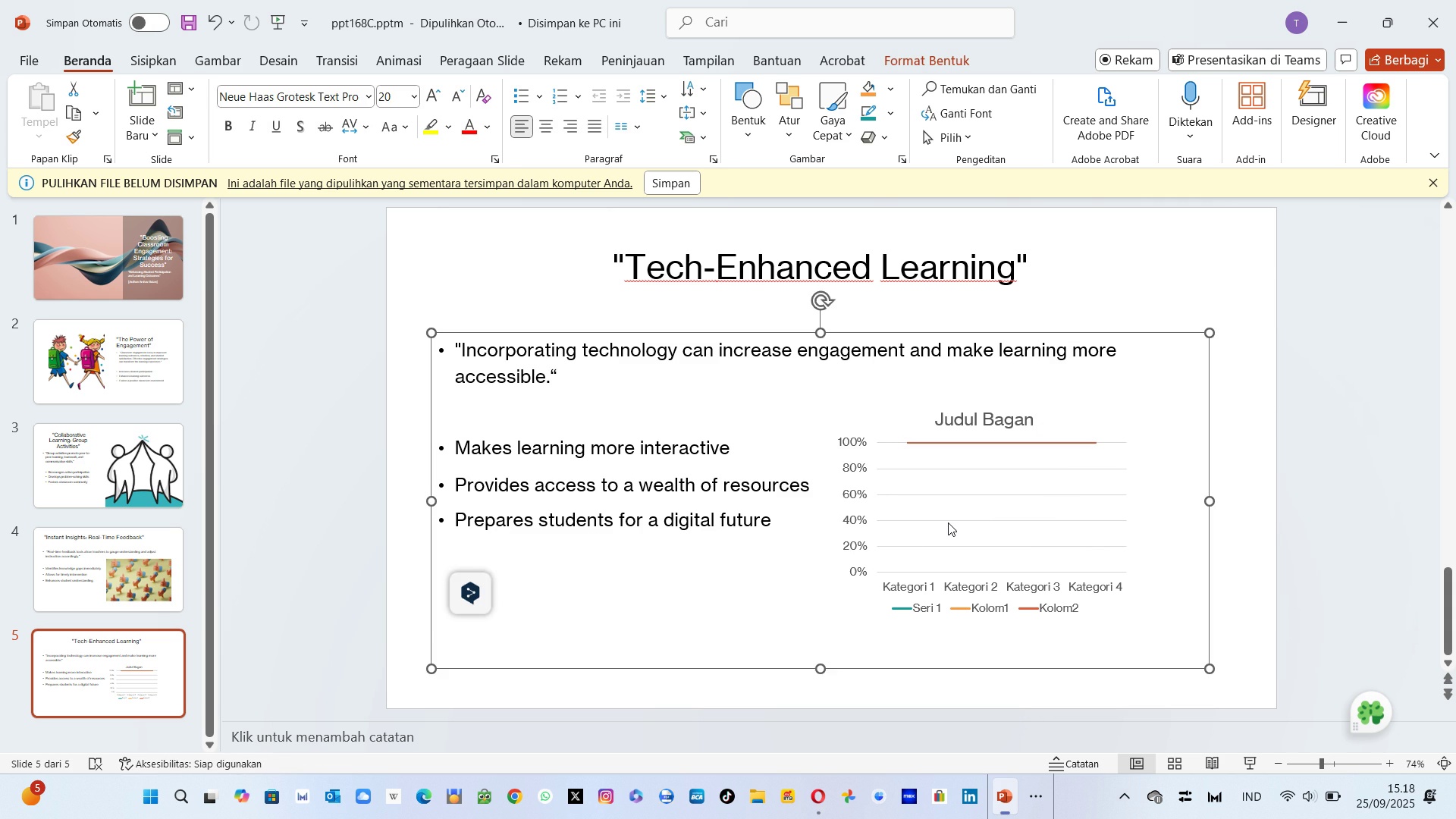 
left_click([948, 522])
 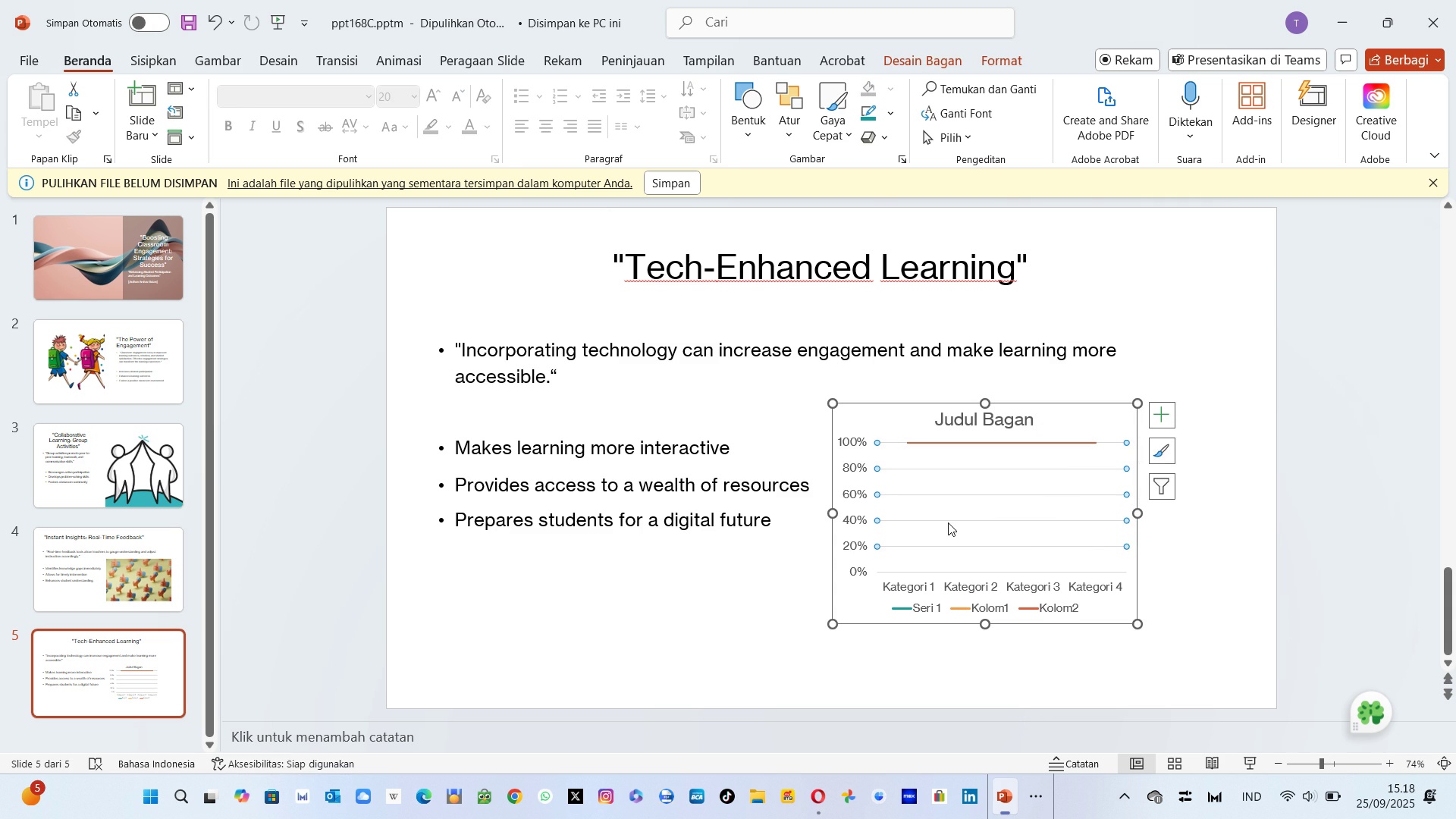 
right_click([948, 522])
 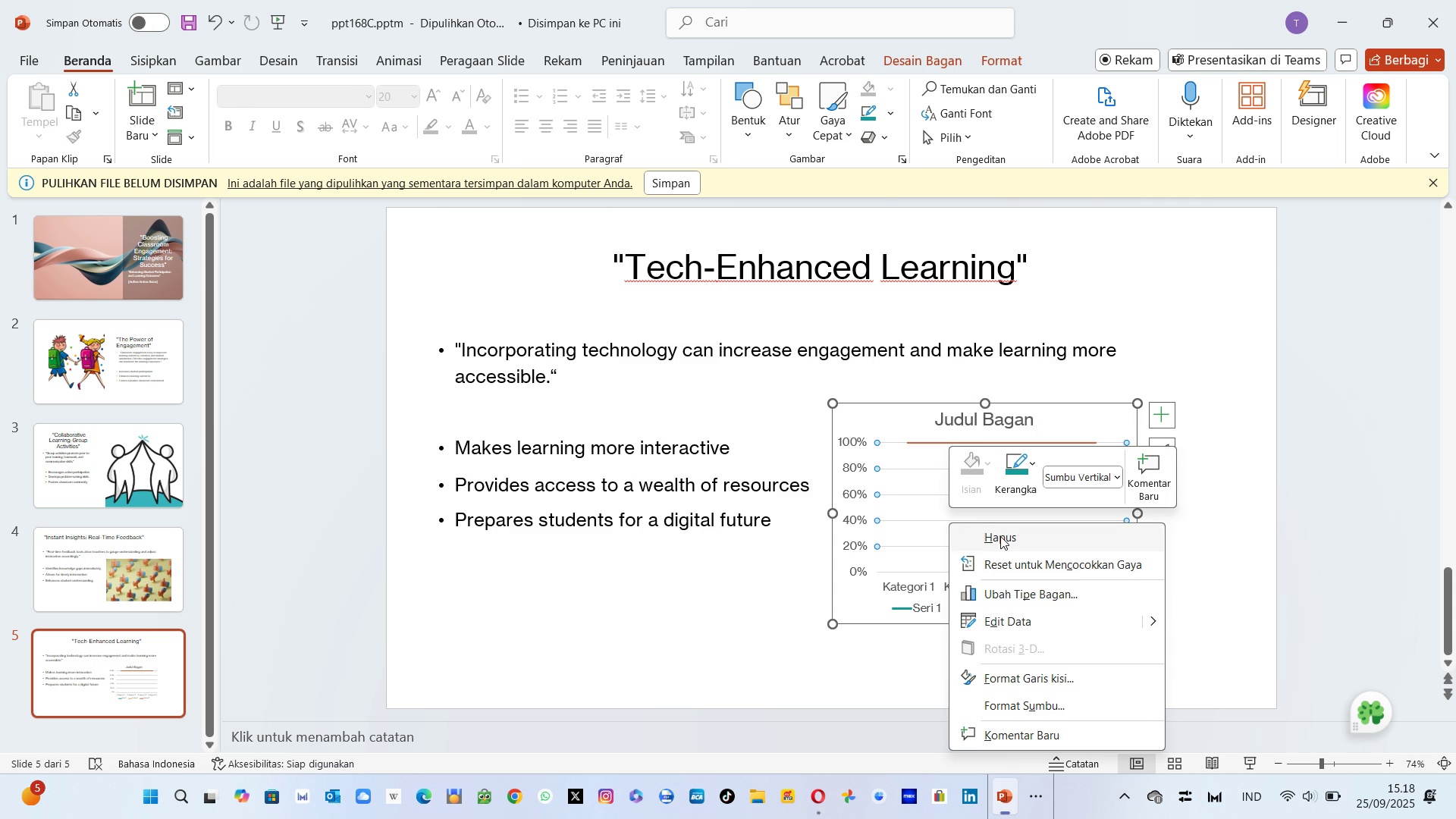 
left_click([1000, 536])
 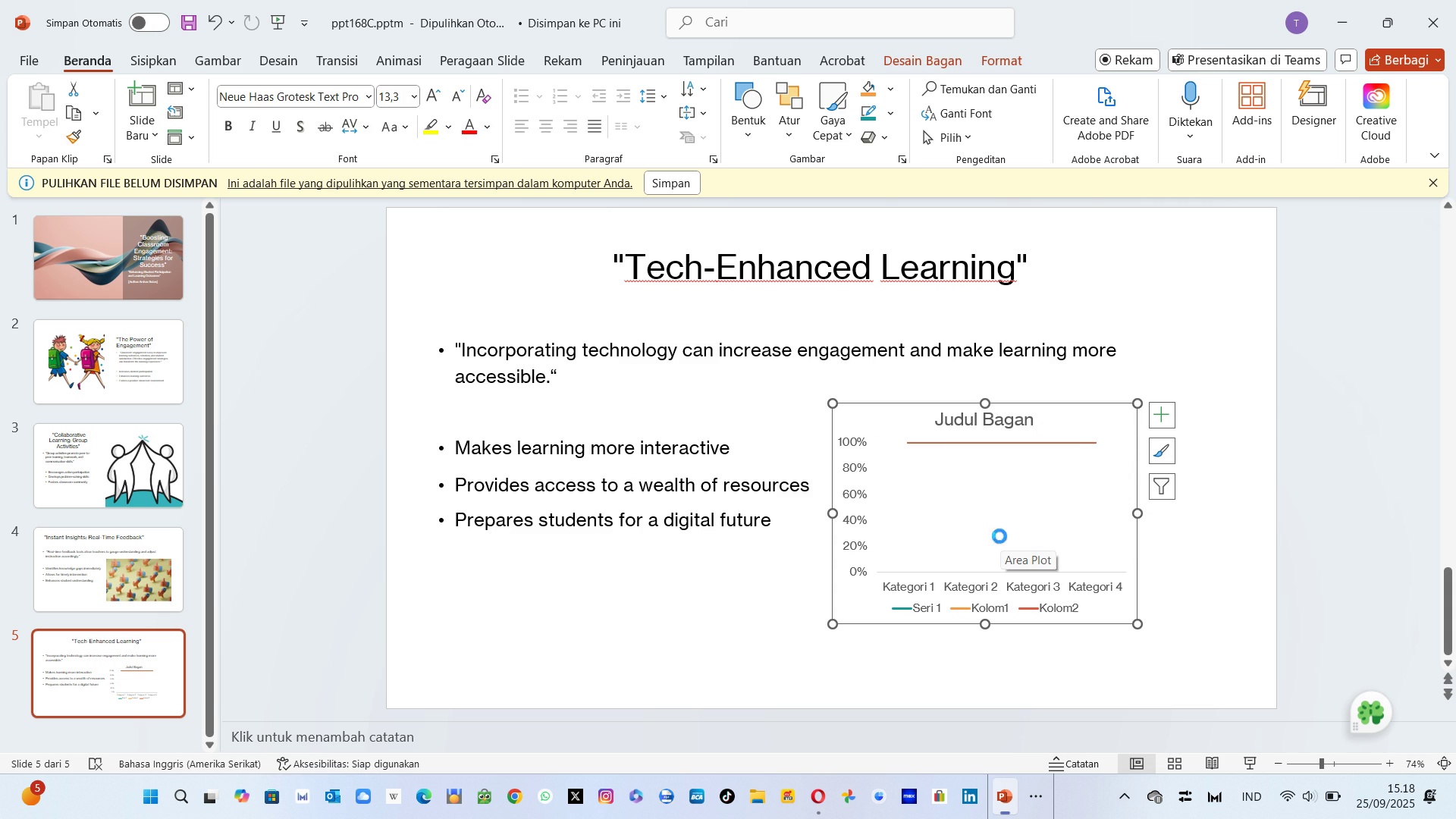 
key(Control+ControlLeft)